 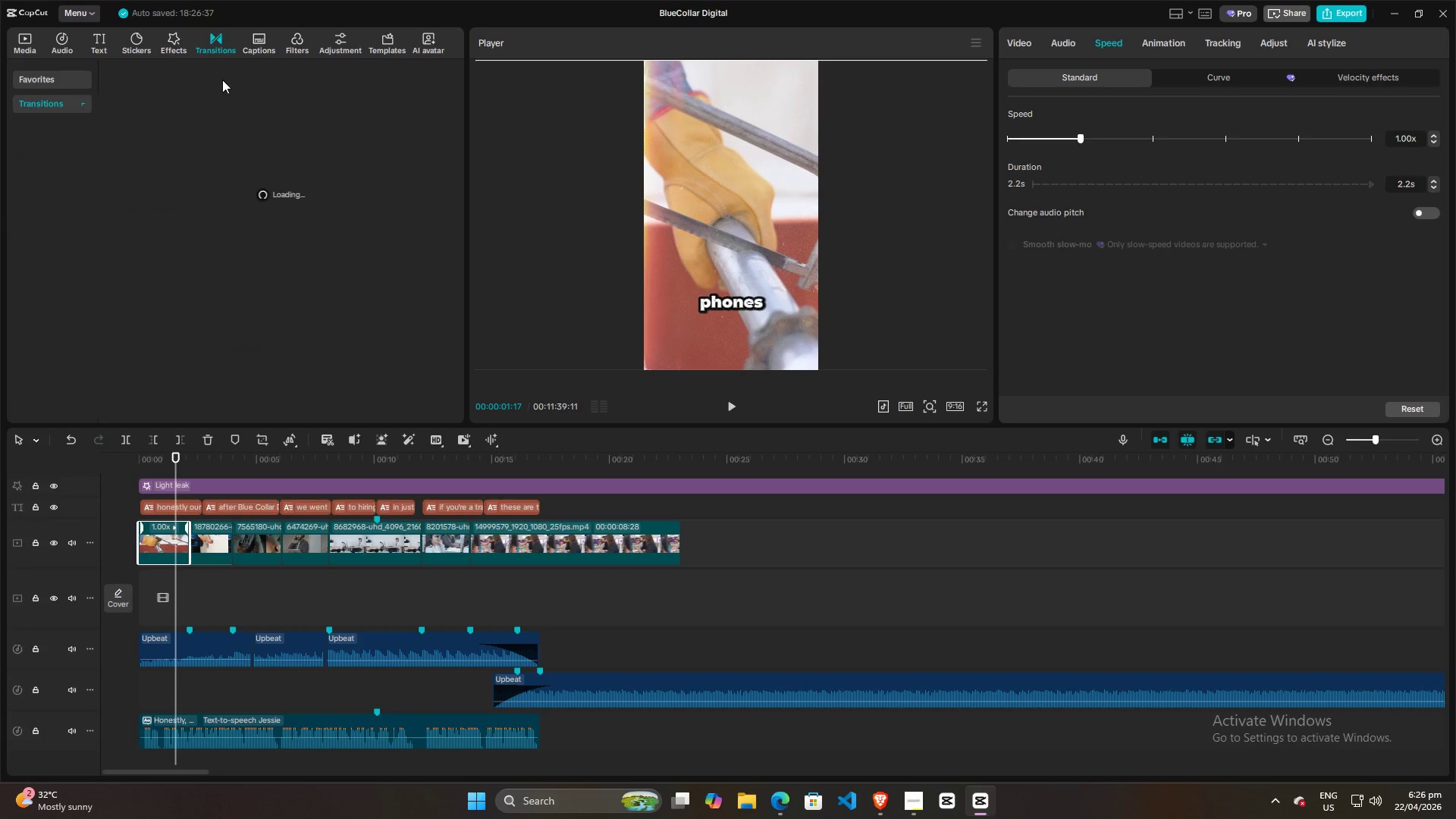 
left_click([208, 79])
 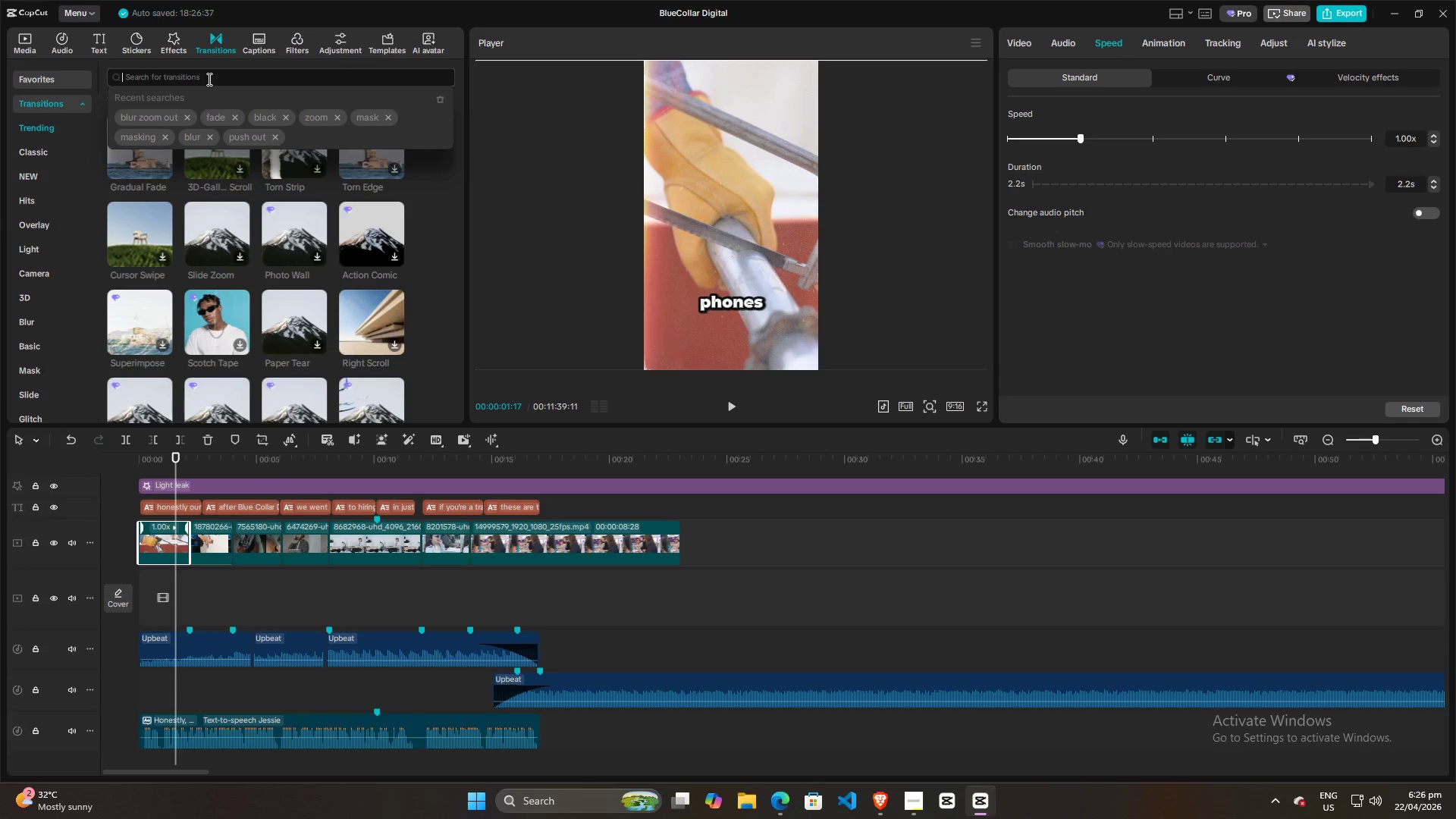 
type(pu)
key(Backspace)
key(Backspace)
key(Backspace)
key(Backspace)
type(glitch)
 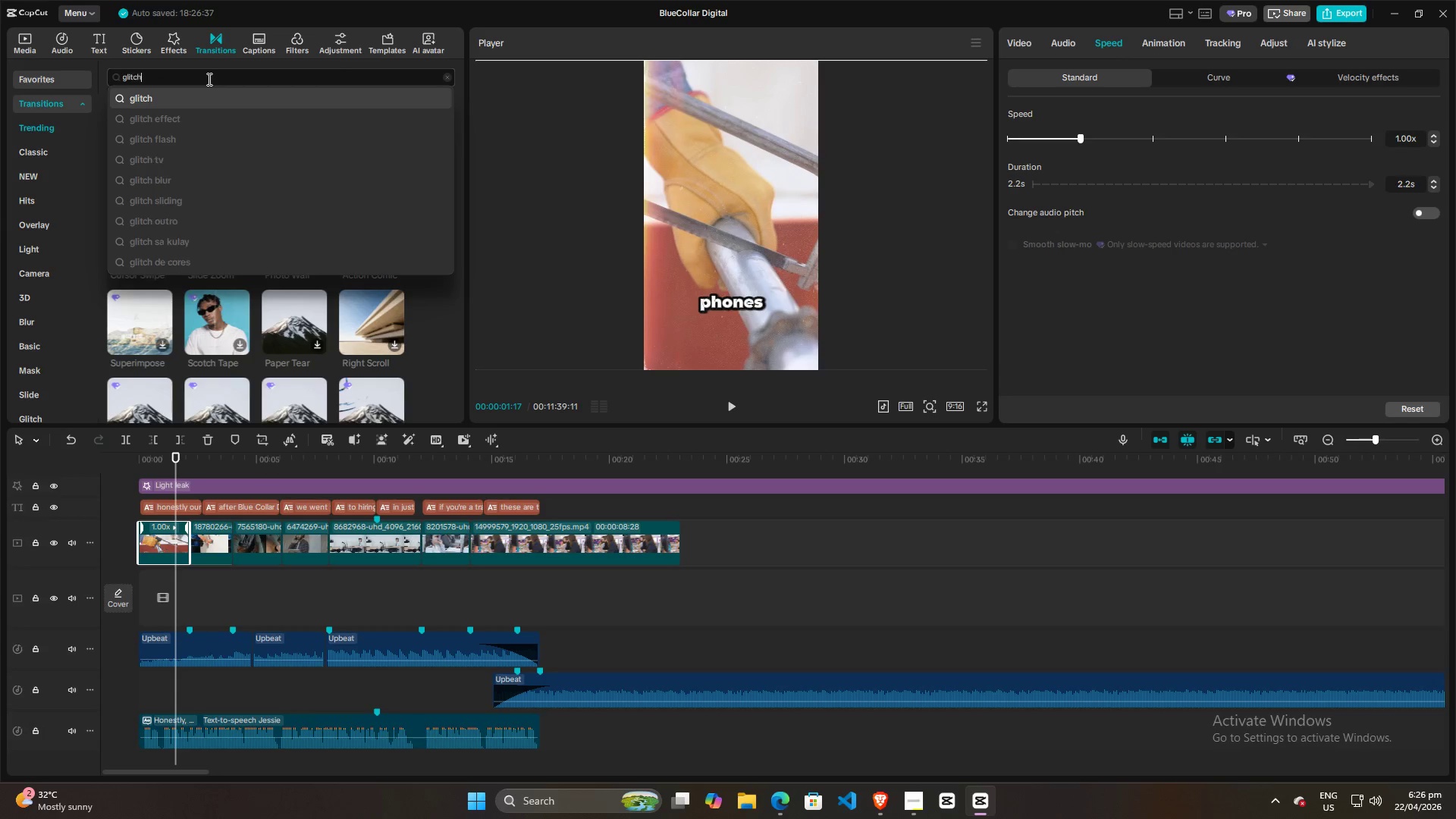 
key(Enter)
 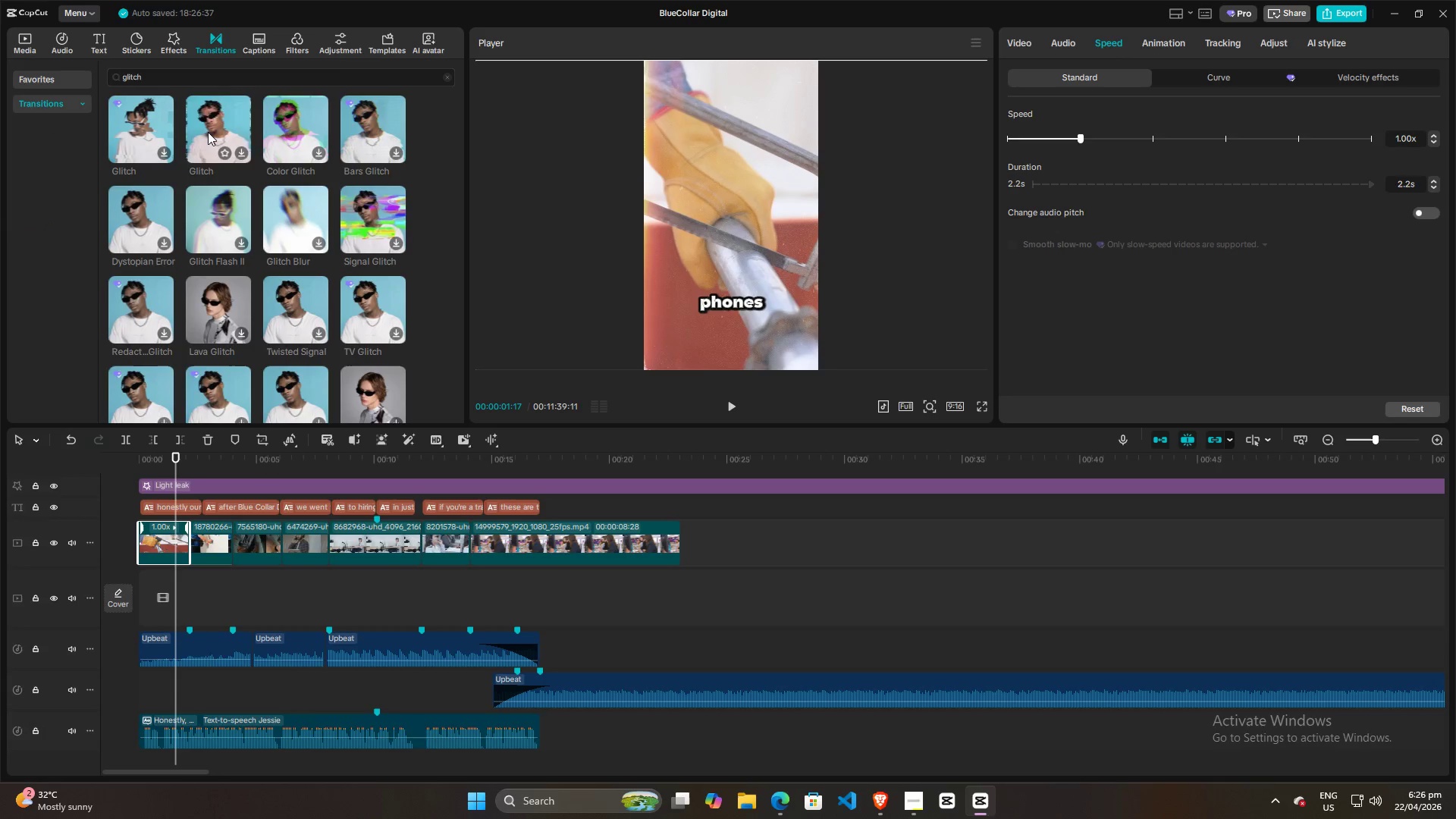 
left_click_drag(start_coordinate=[214, 132], to_coordinate=[184, 544])
 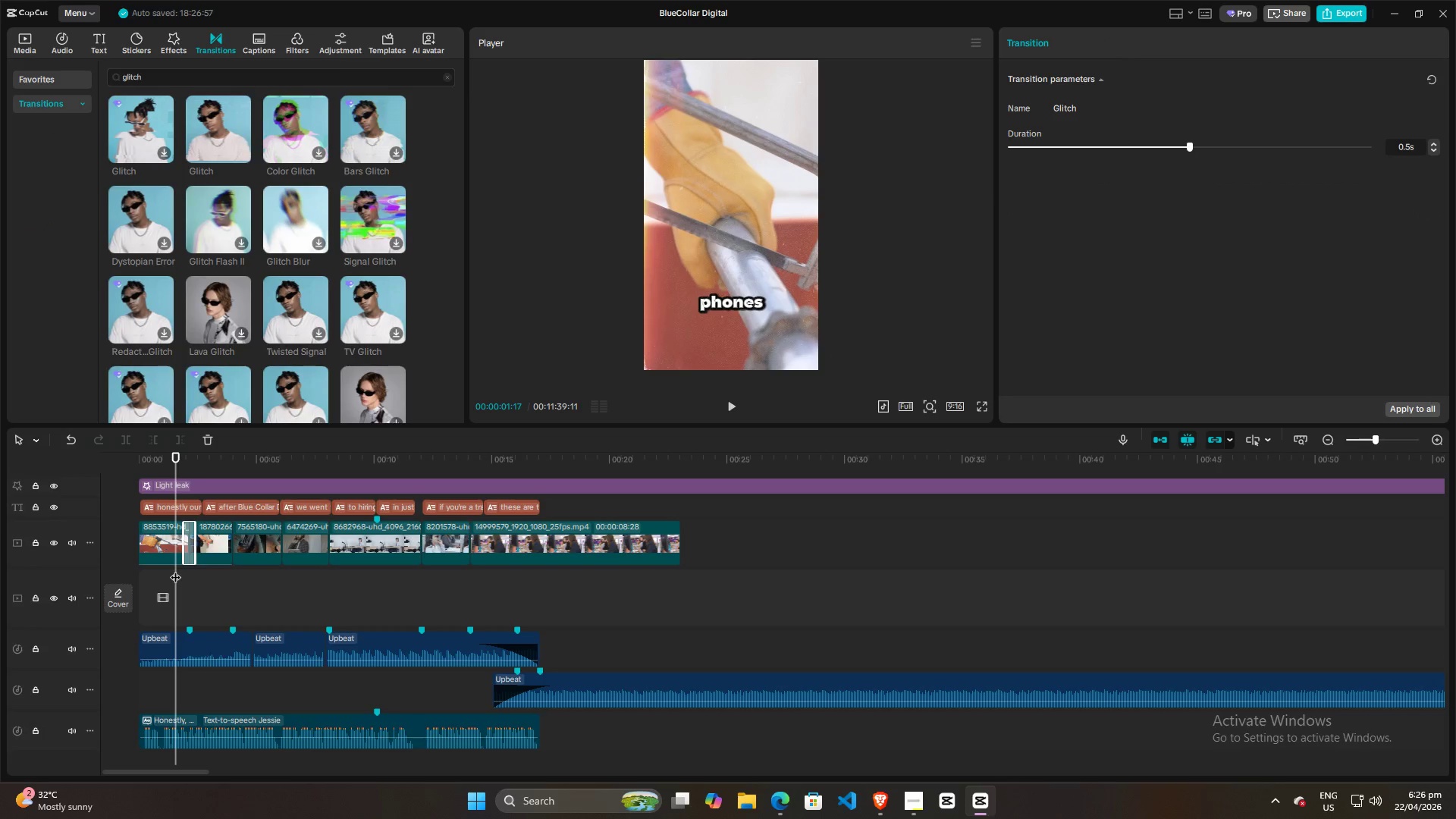 
key(Space)
 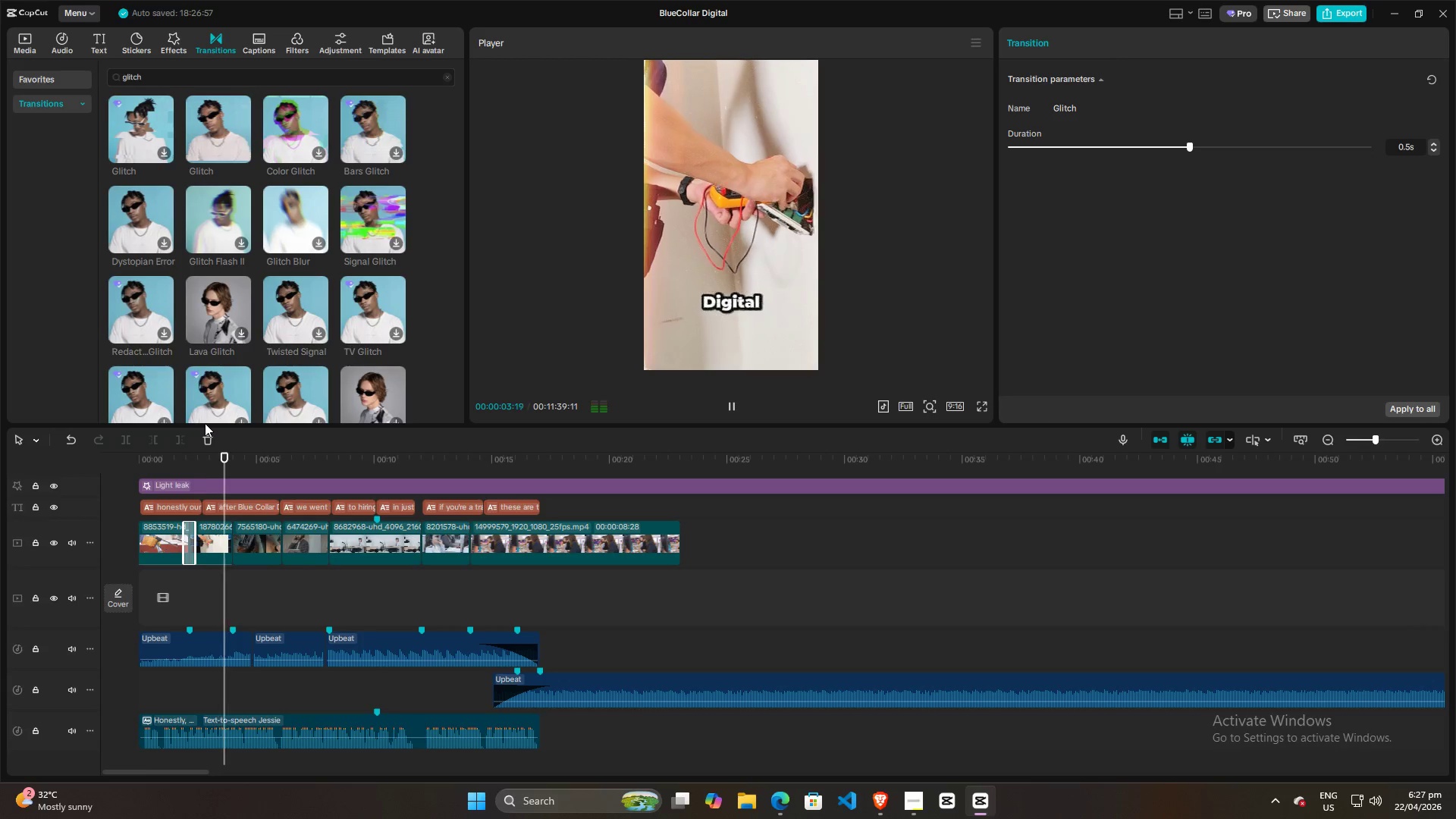 
key(Space)
 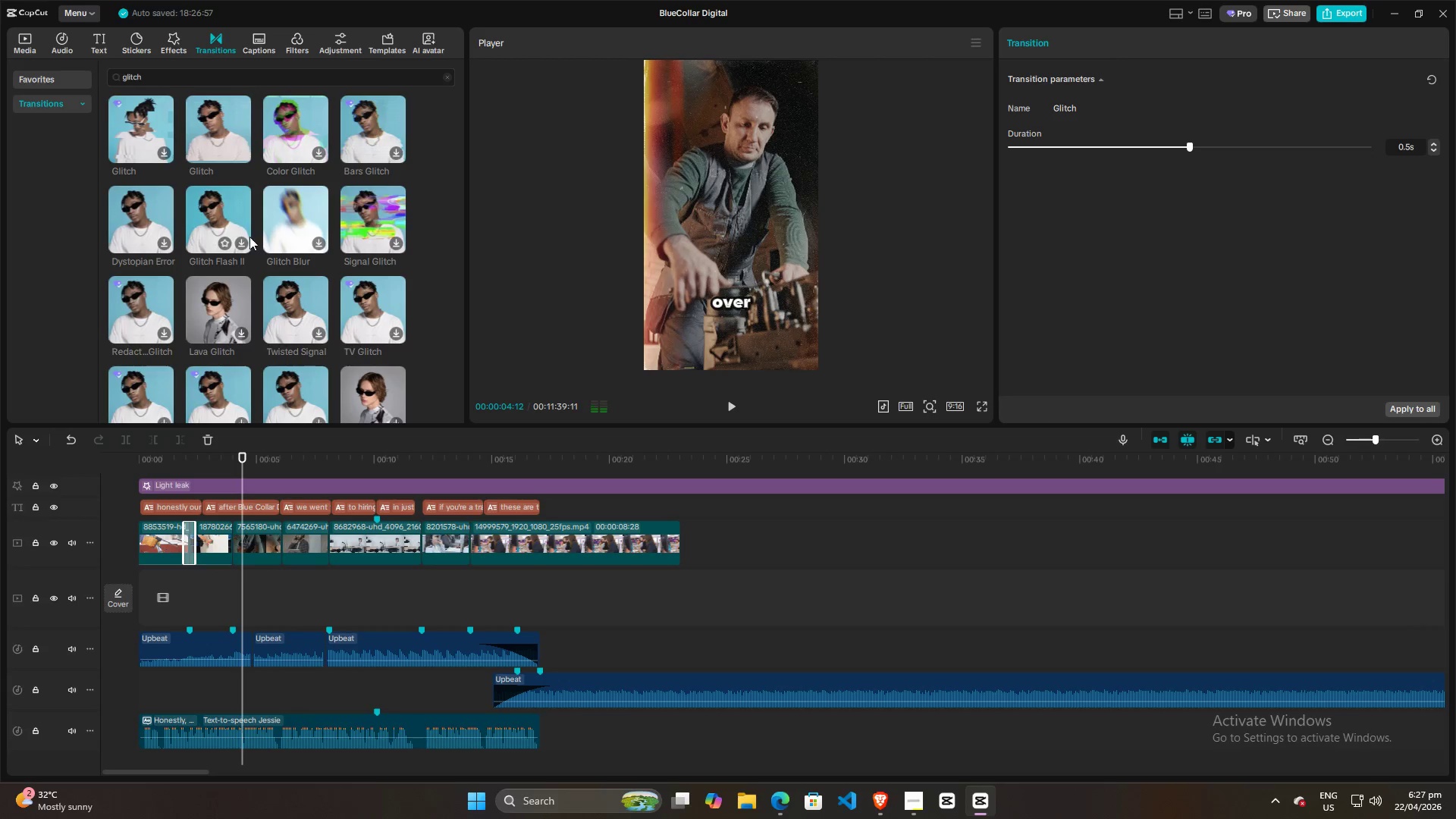 
key(Alt+AltLeft)
 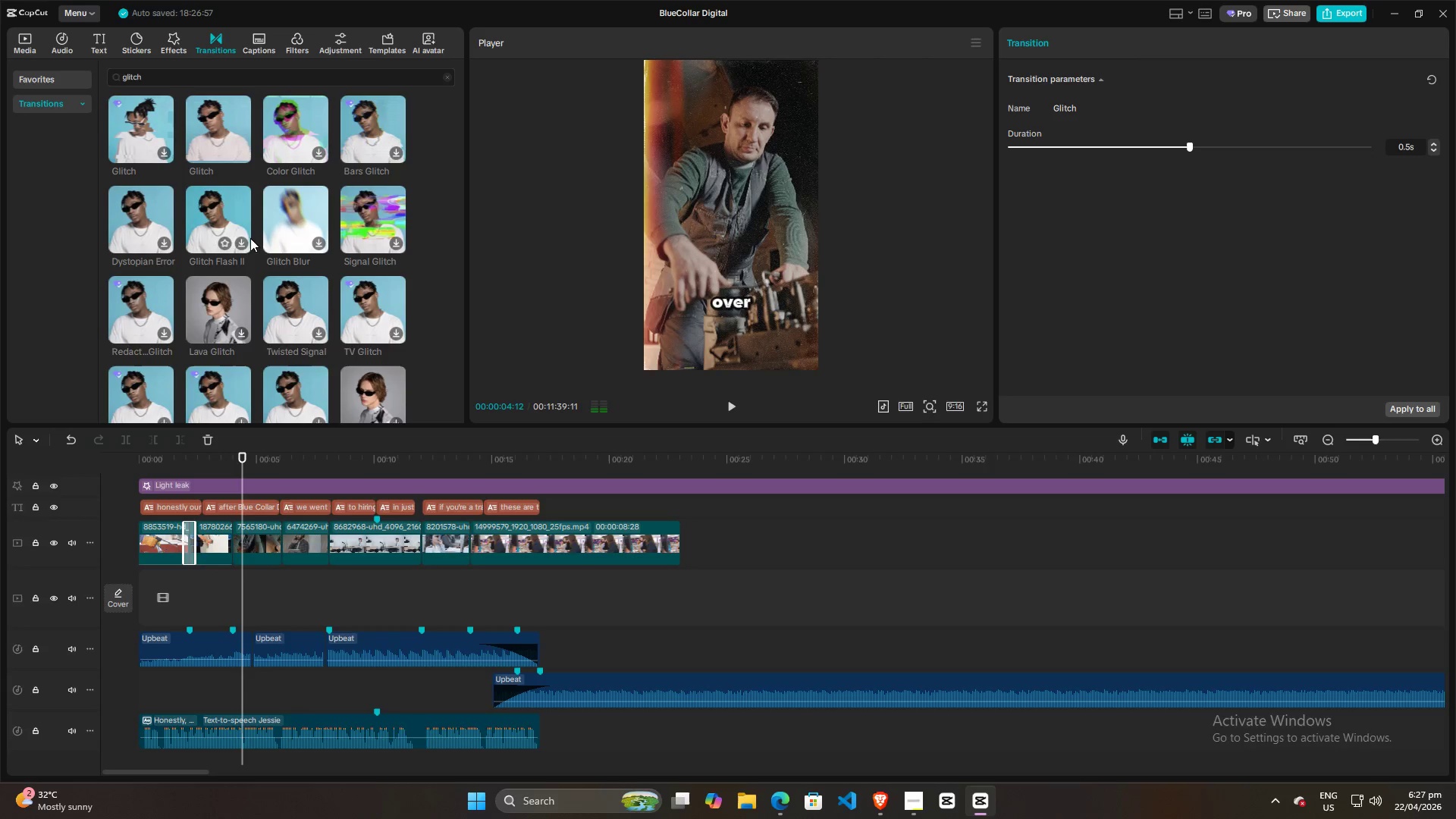 
key(Alt+Tab)